 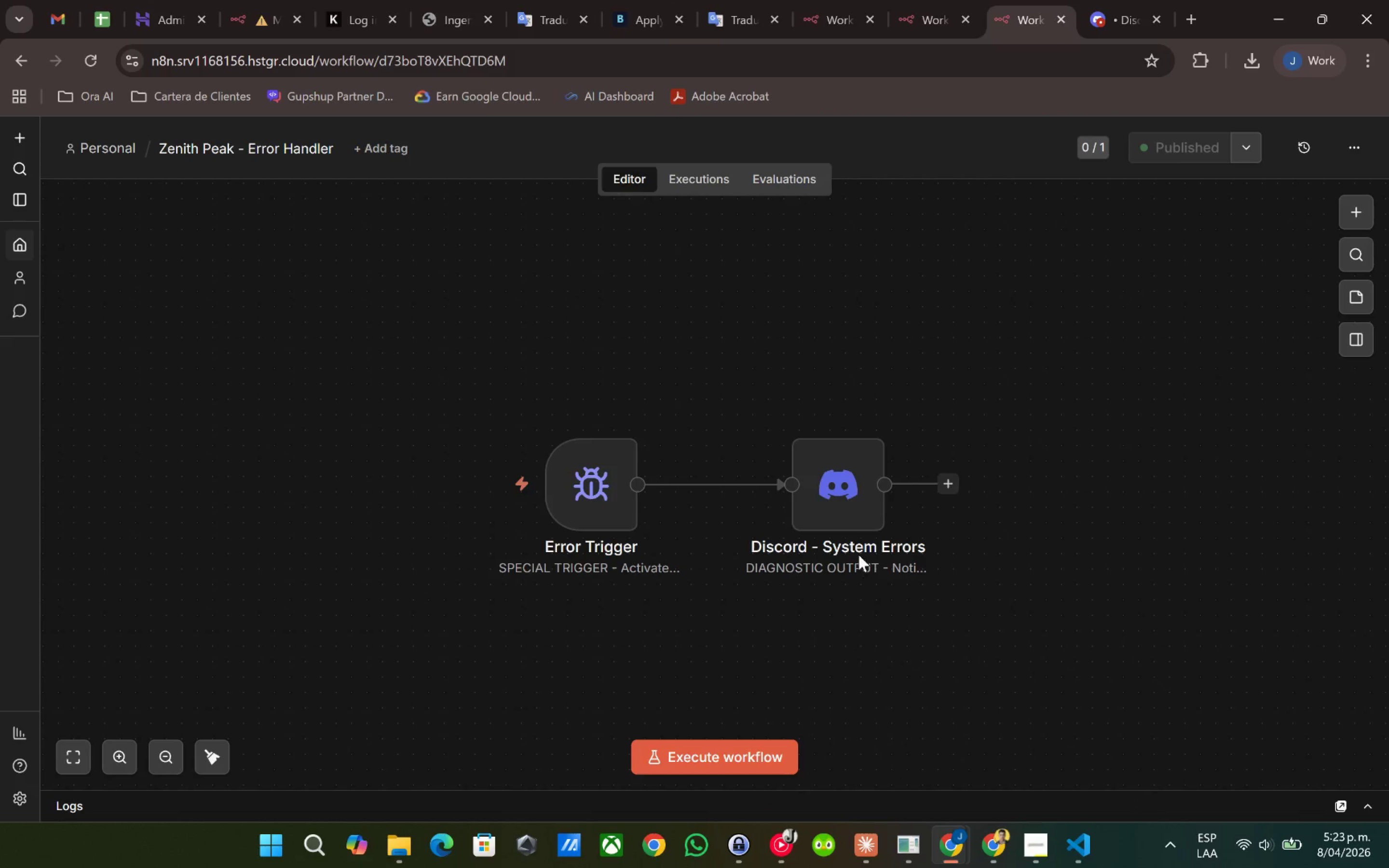 
left_click([777, 173])
 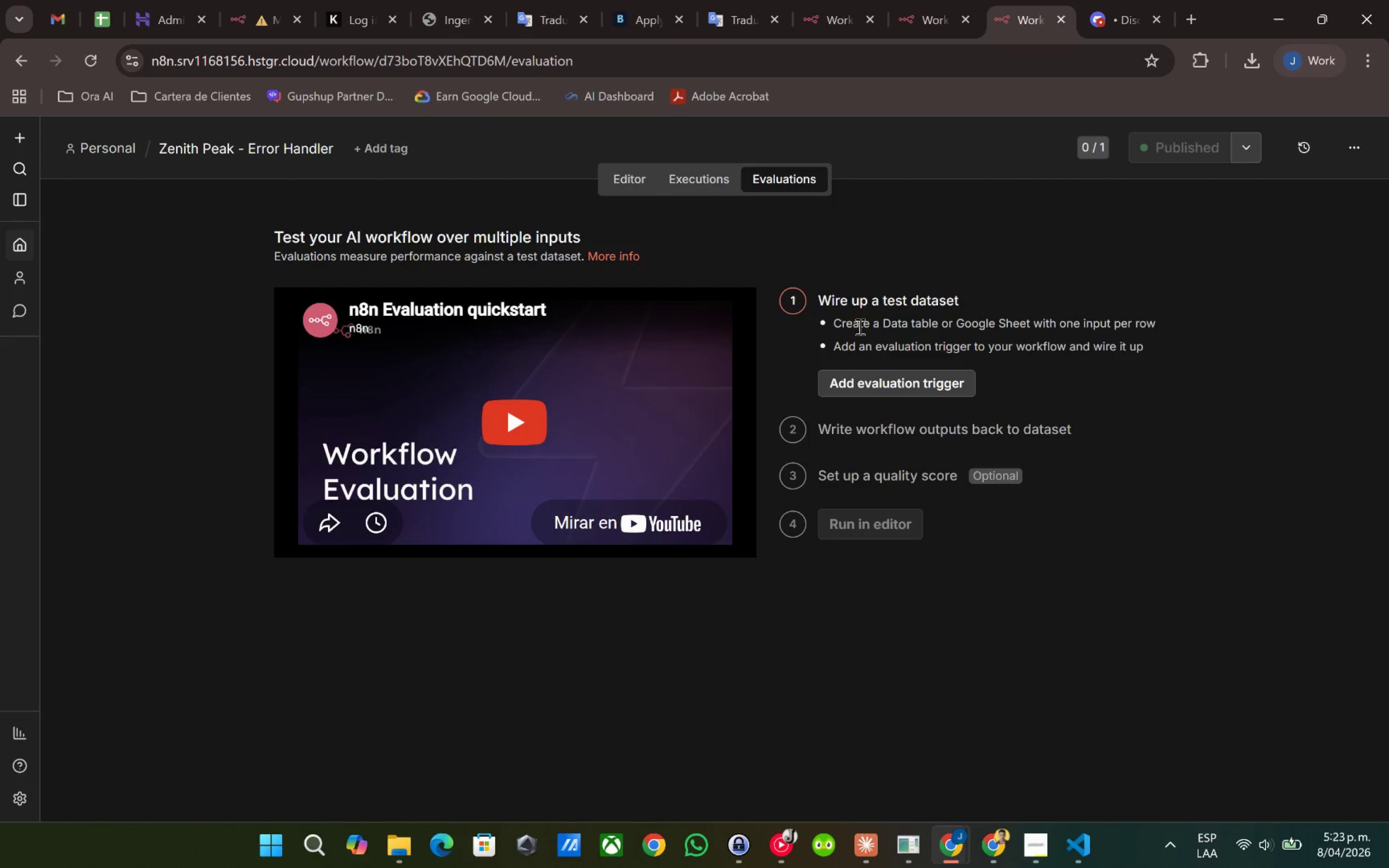 
wait(9.12)
 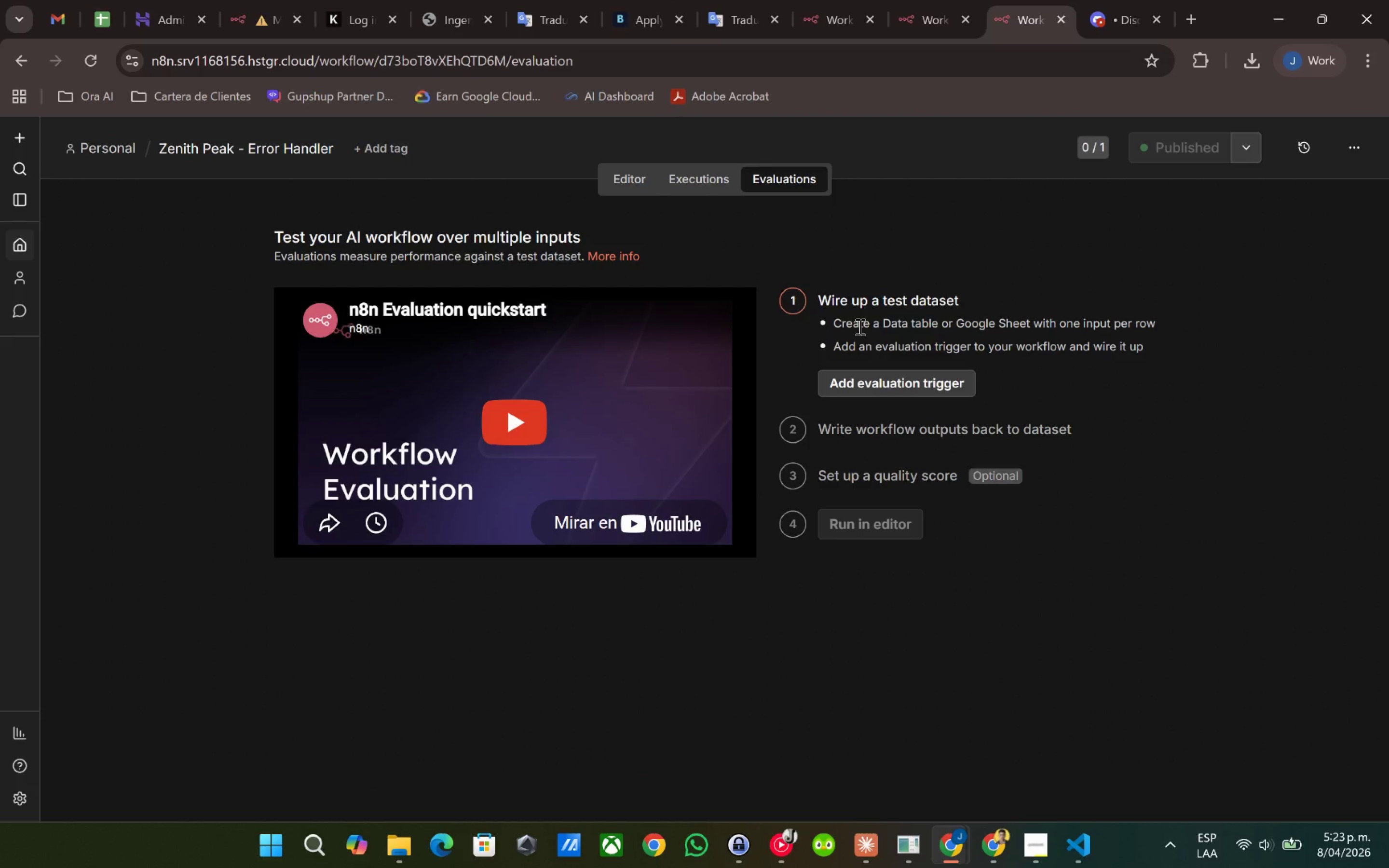 
left_click([918, 380])
 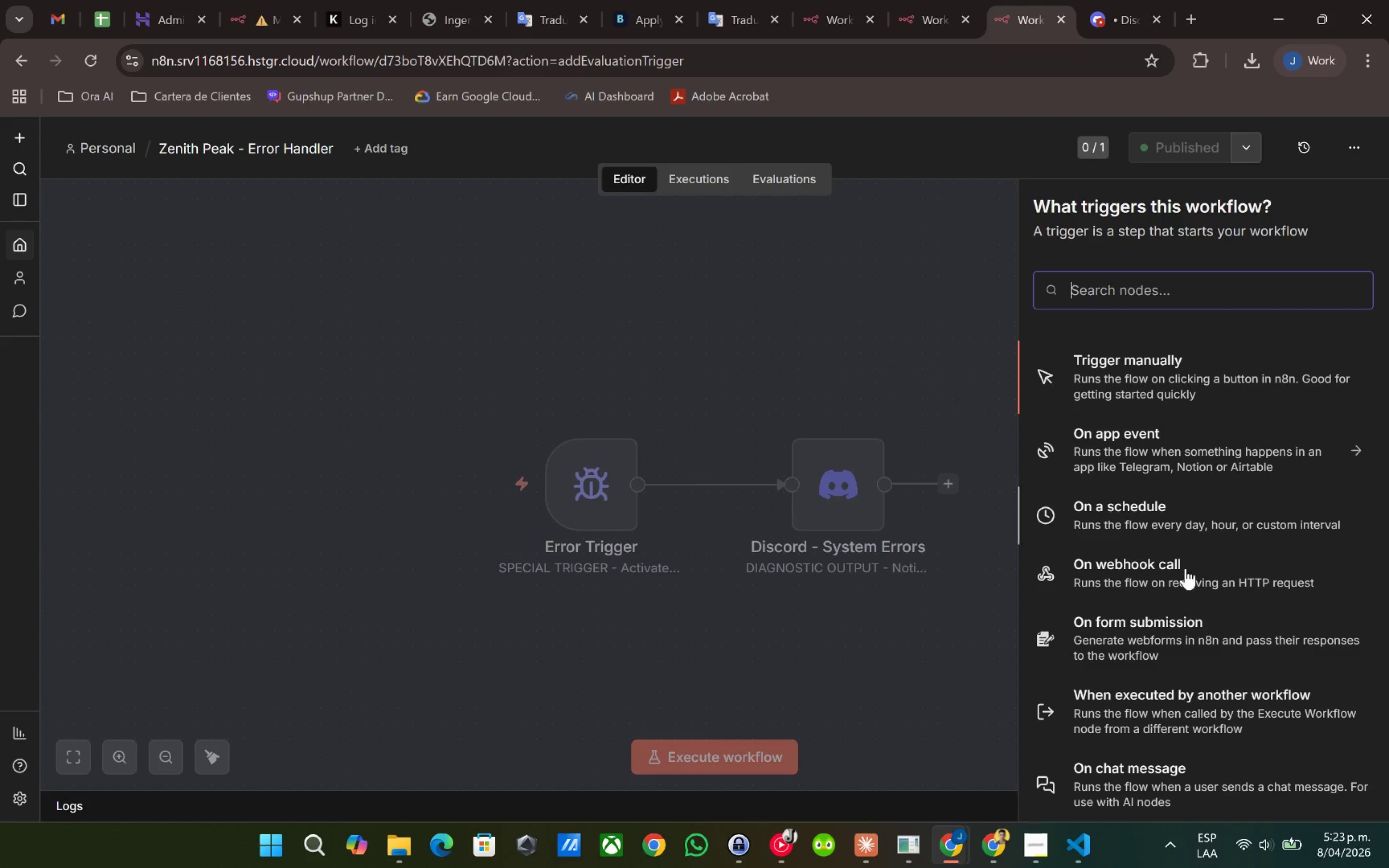 
scroll: coordinate [1124, 484], scroll_direction: down, amount: 3.0
 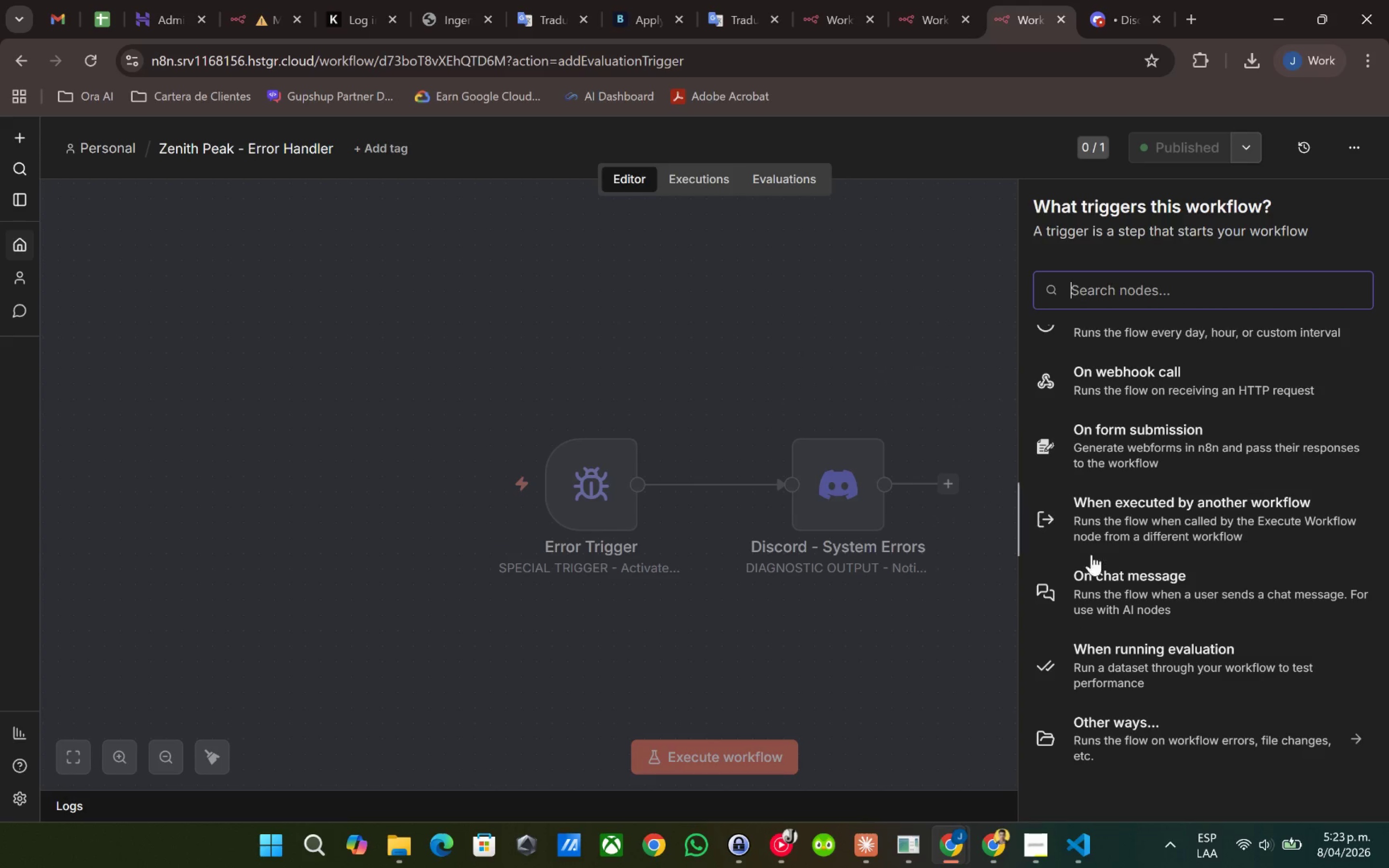 
left_click([847, 339])
 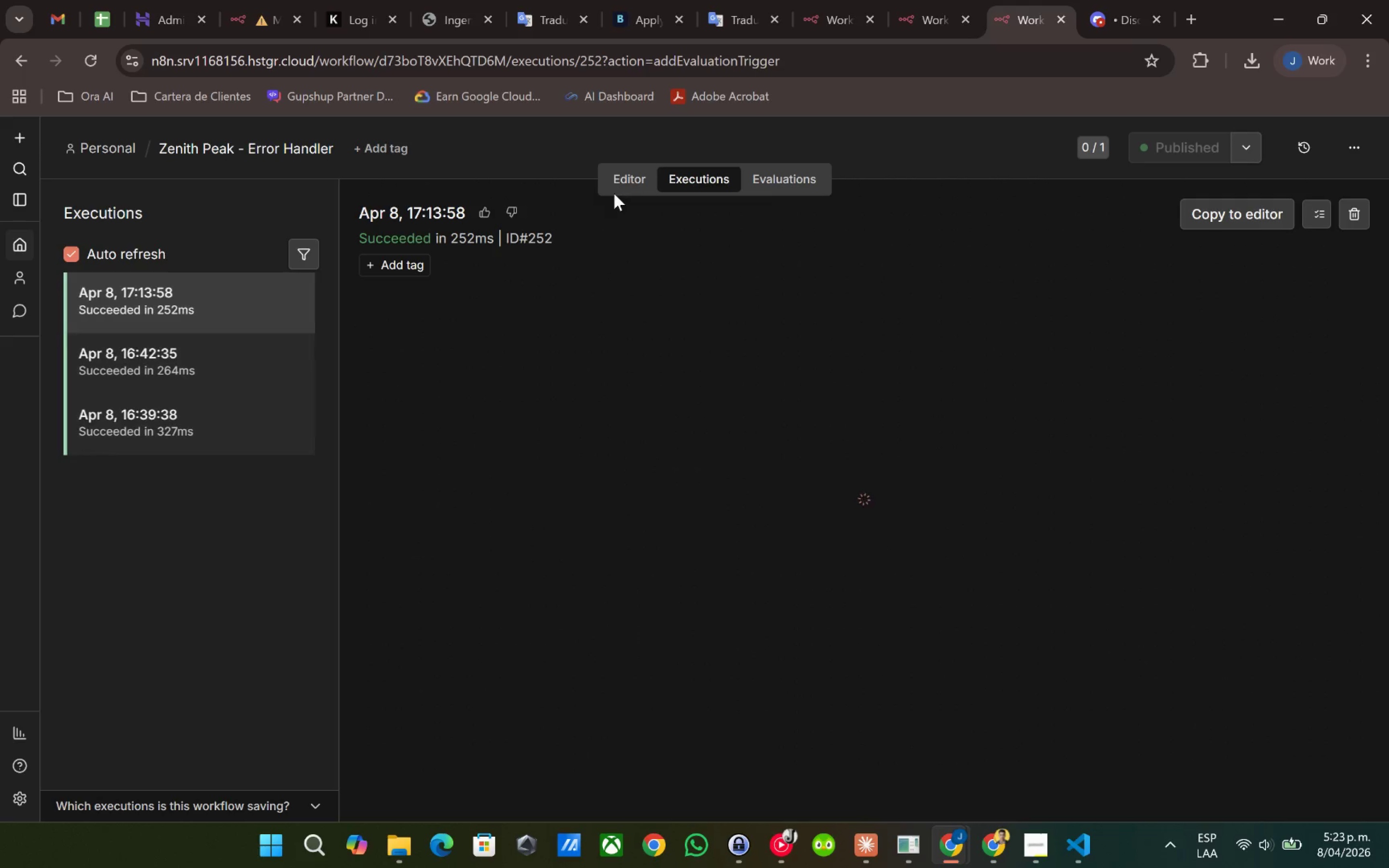 
double_click([622, 176])
 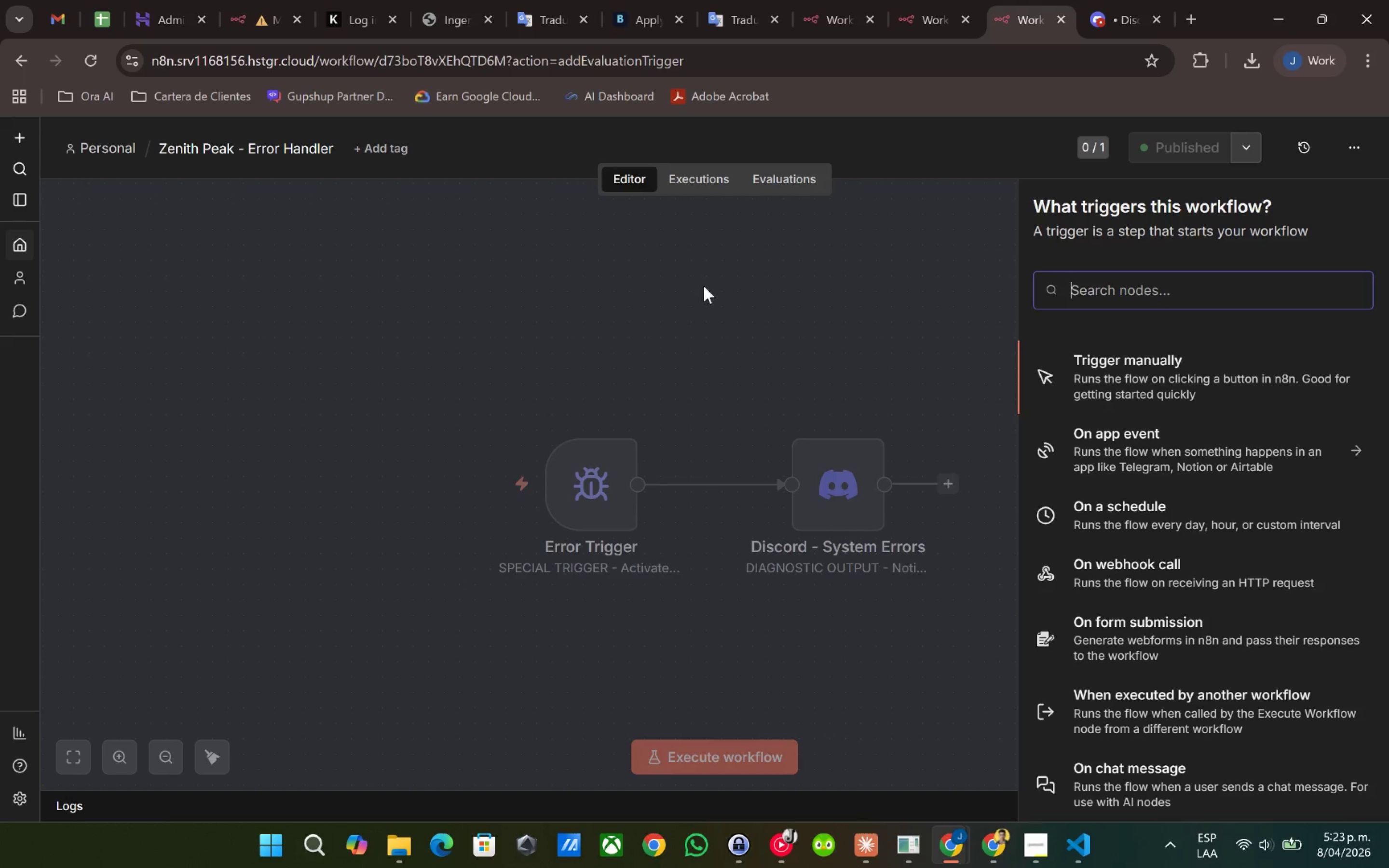 
left_click([731, 315])
 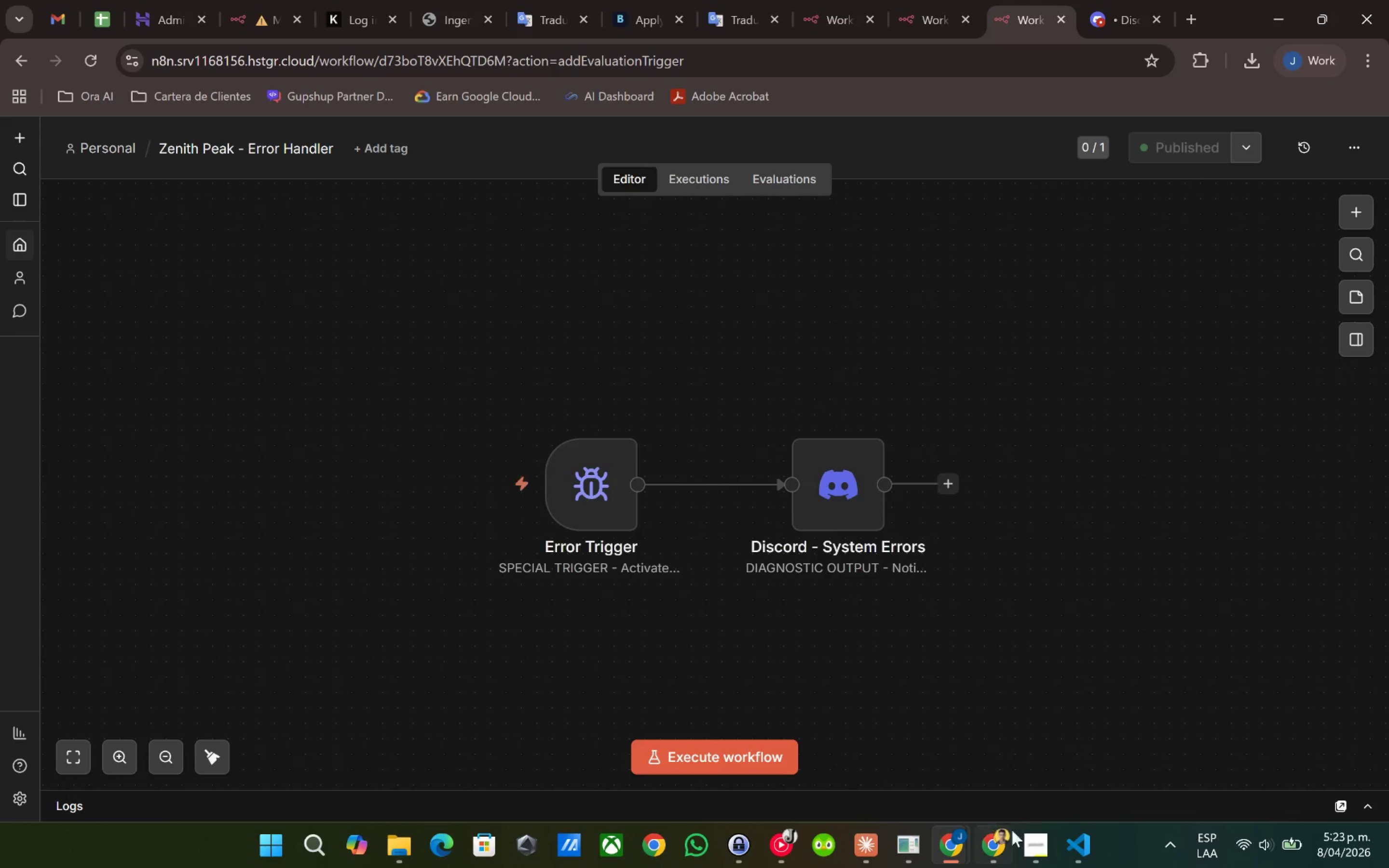 
left_click([1034, 843])
 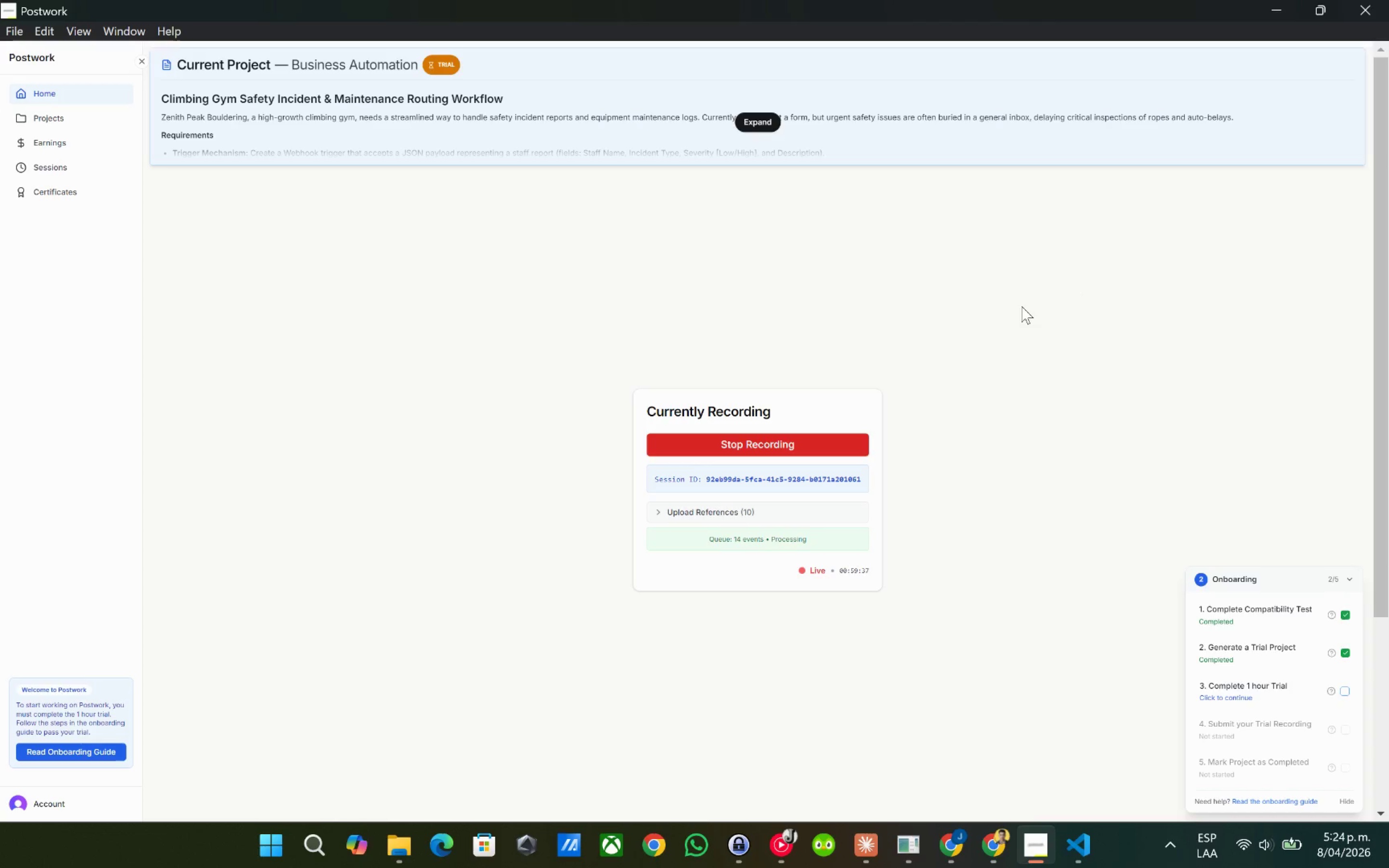 
wait(13.46)
 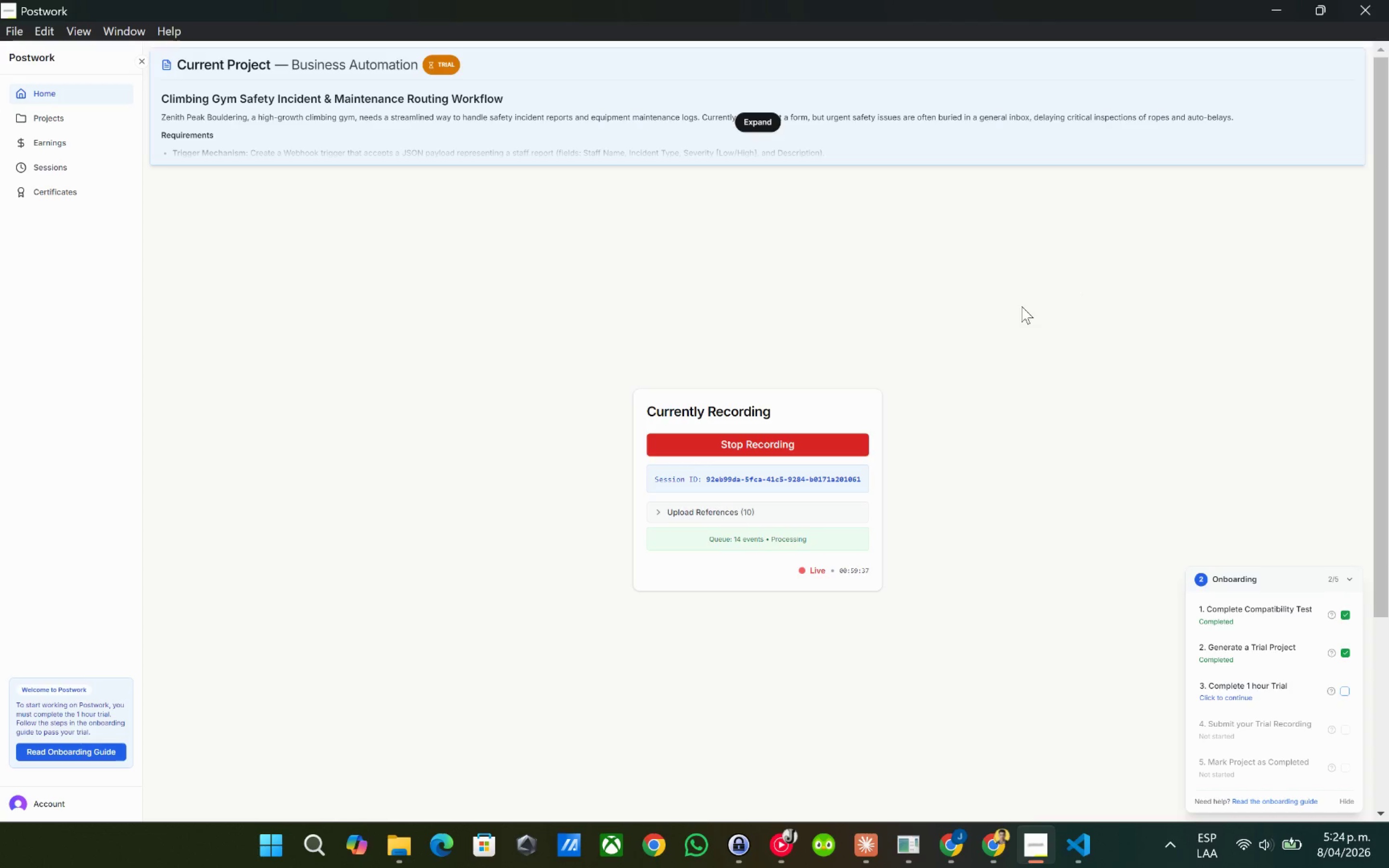 
left_click([911, 769])
 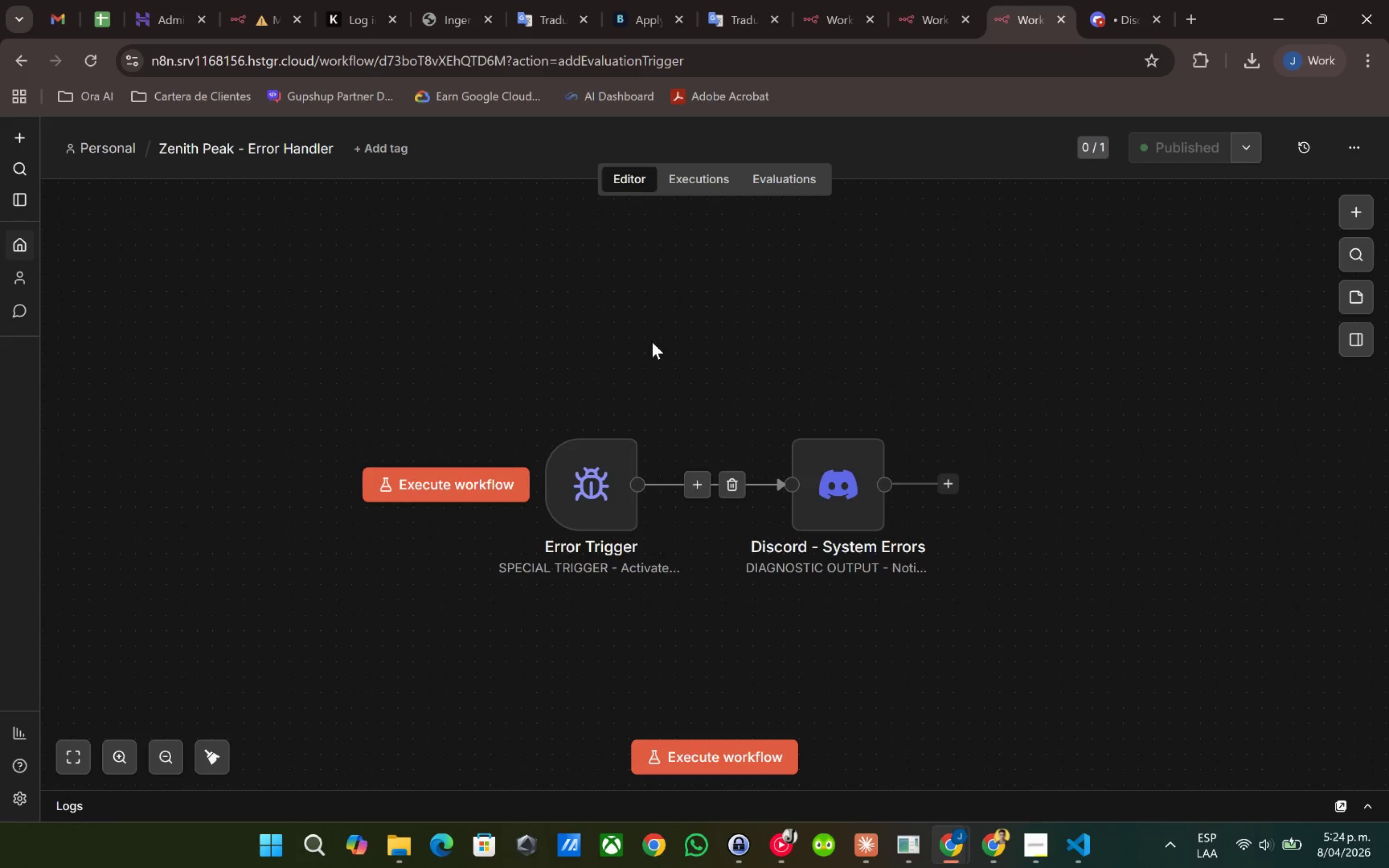 
left_click([652, 342])
 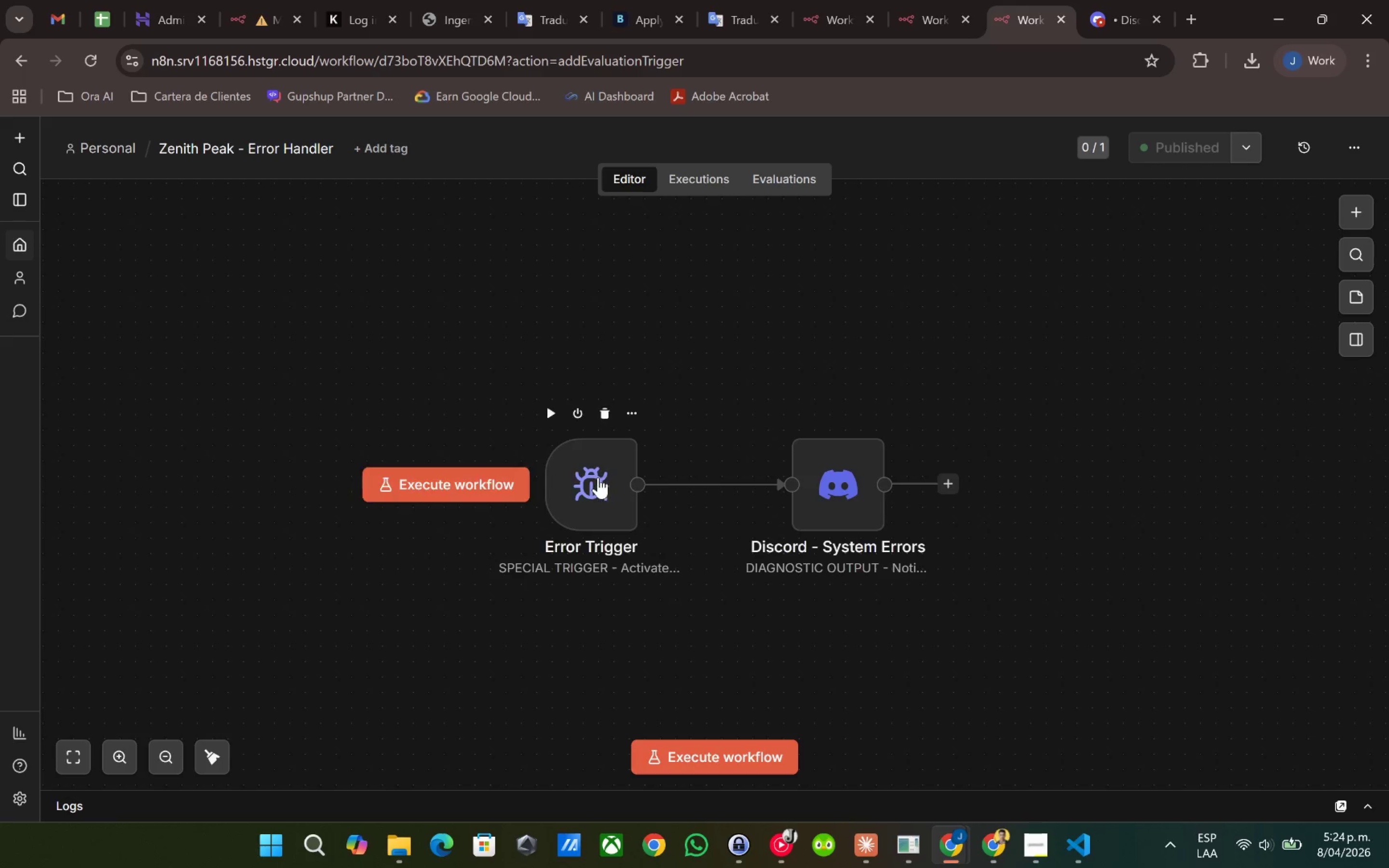 
double_click([598, 477])
 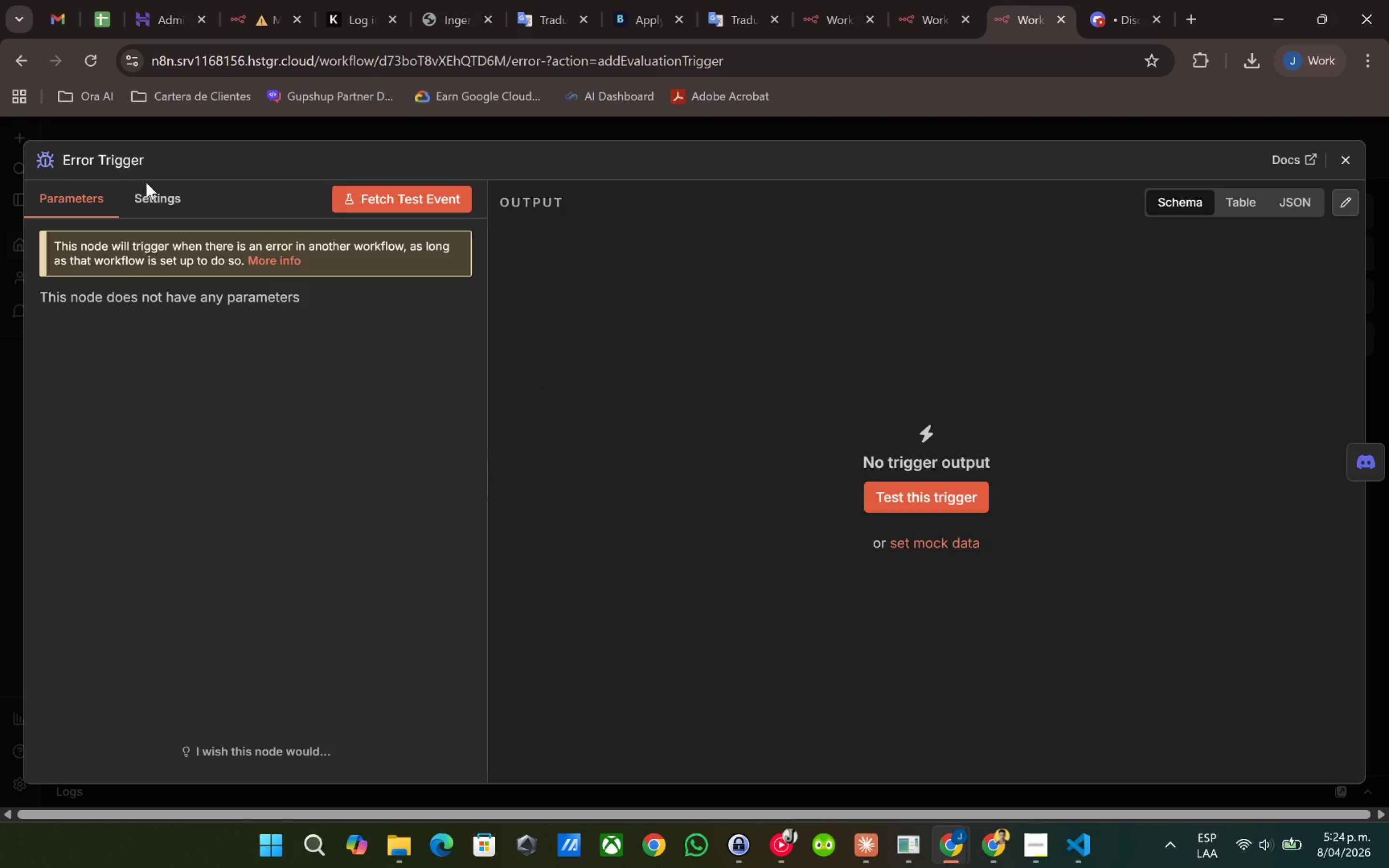 
left_click([142, 204])
 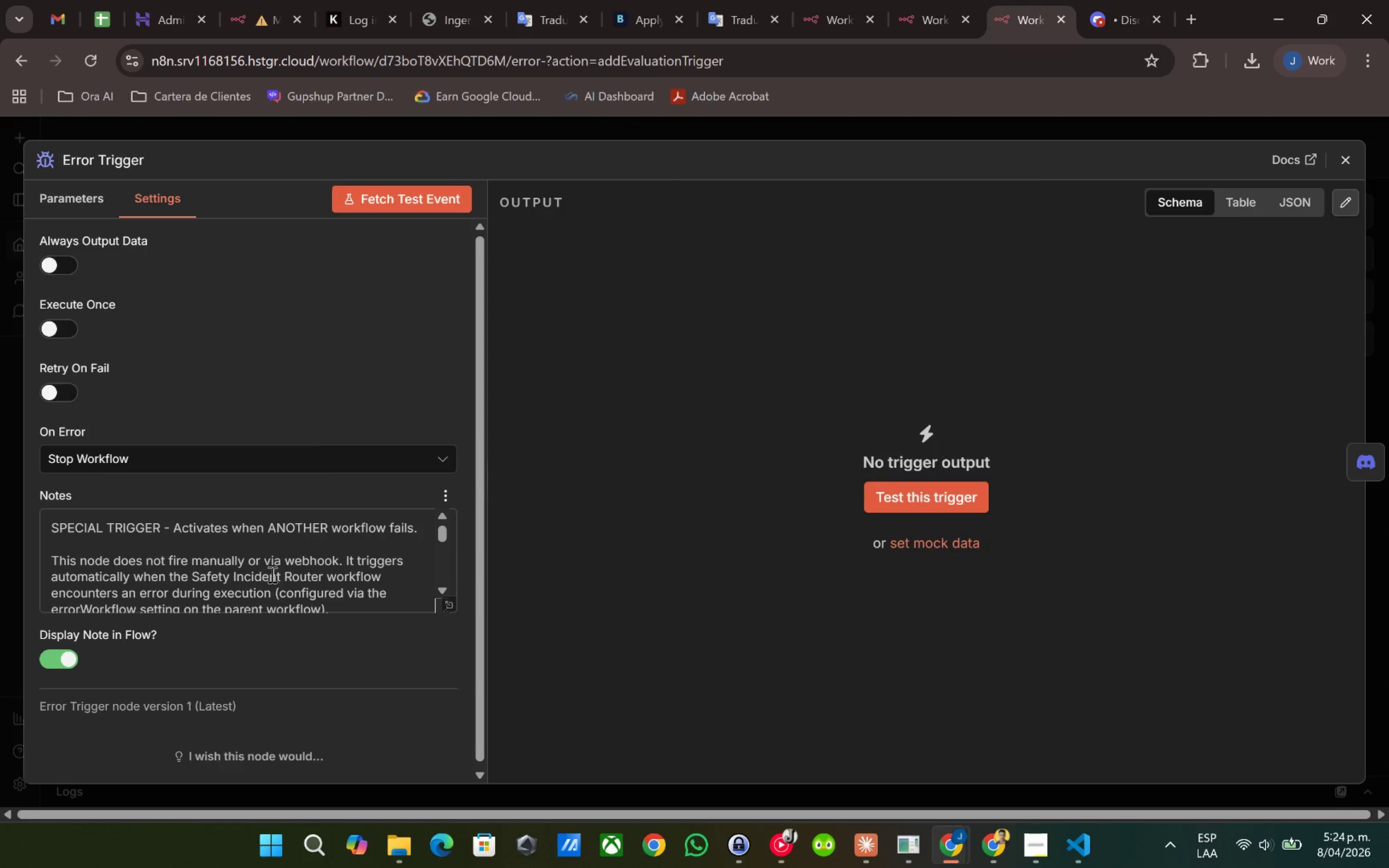 
mouse_move([298, 564])
 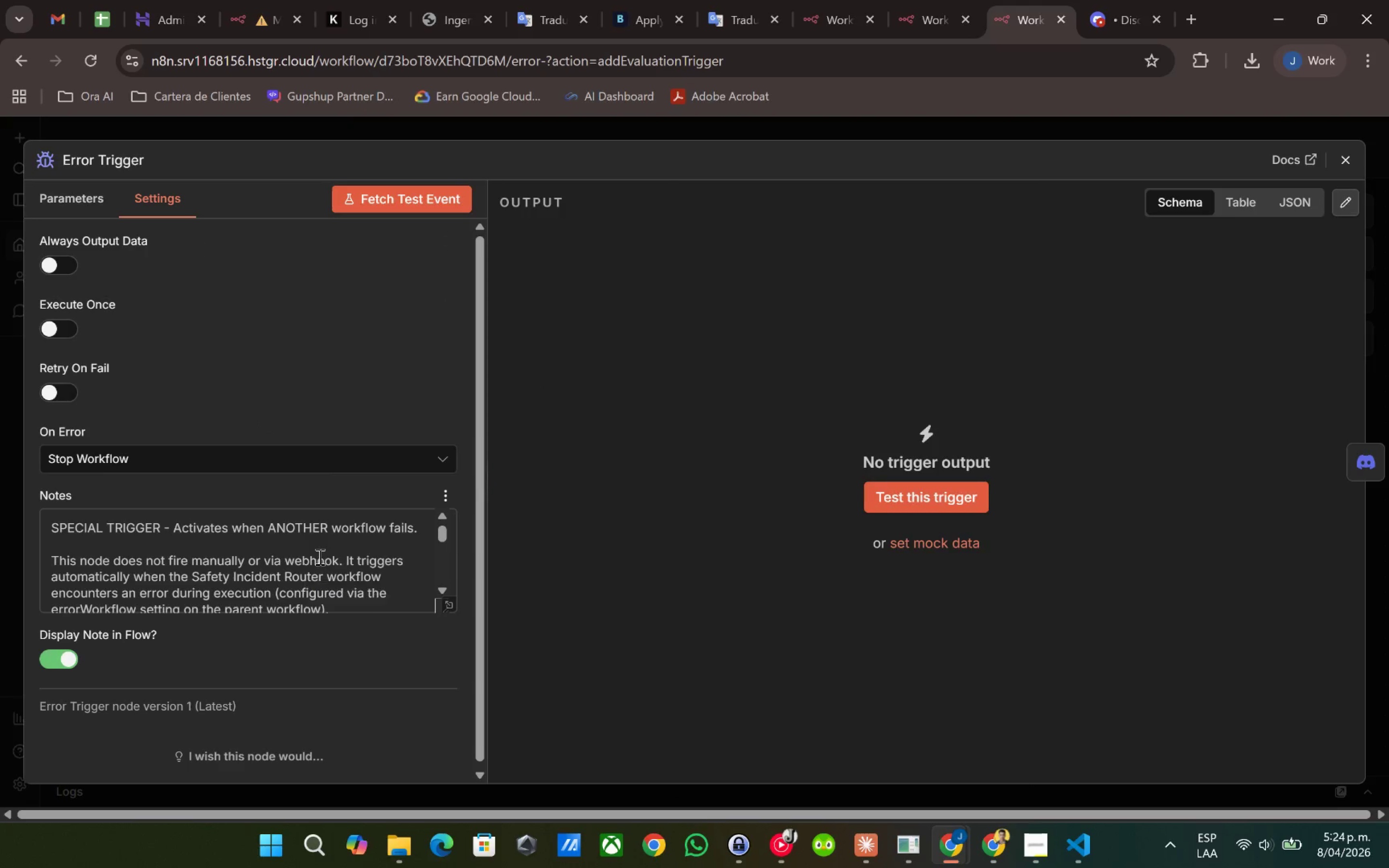 
scroll: coordinate [320, 556], scroll_direction: down, amount: 8.0
 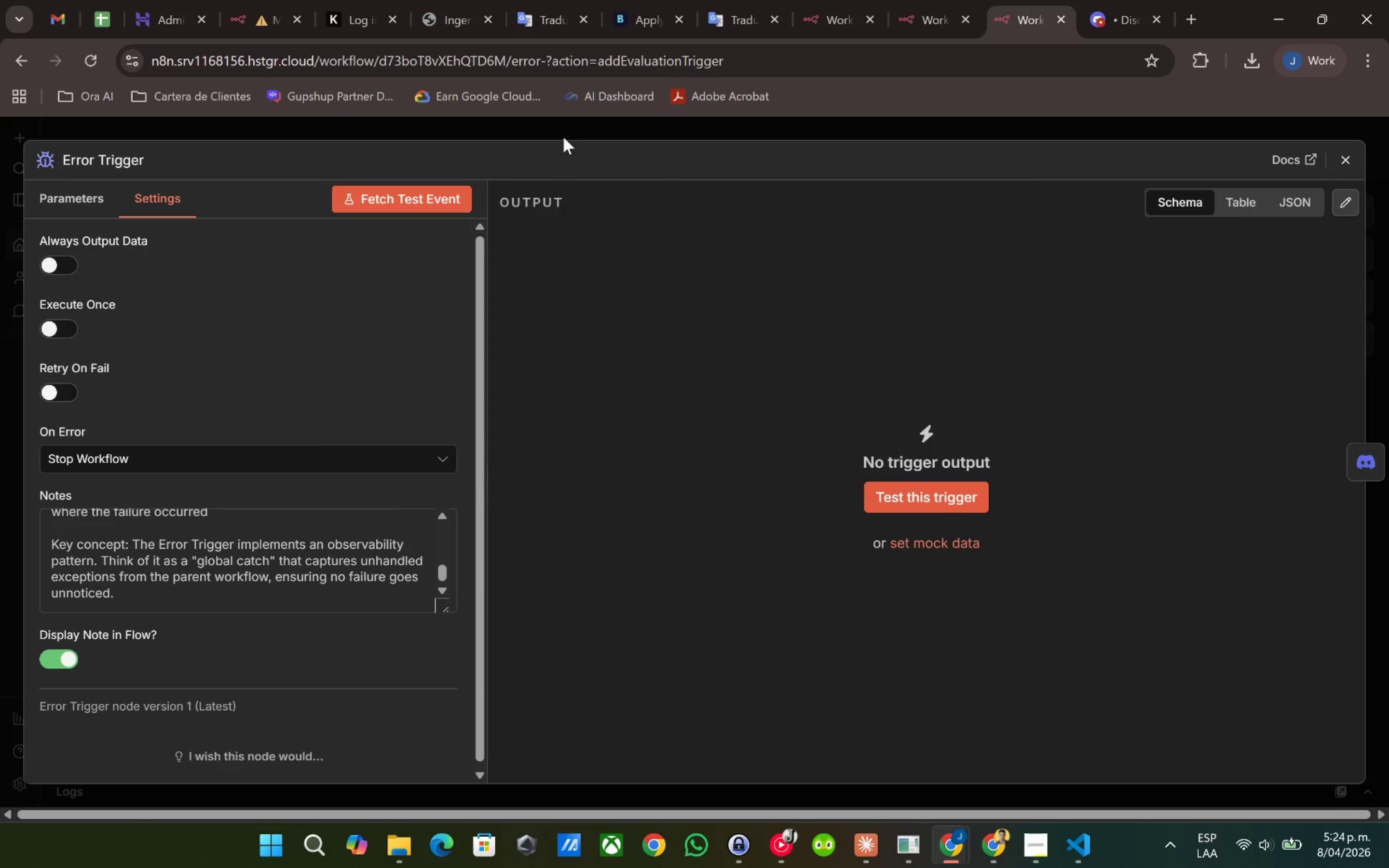 
left_click([564, 133])
 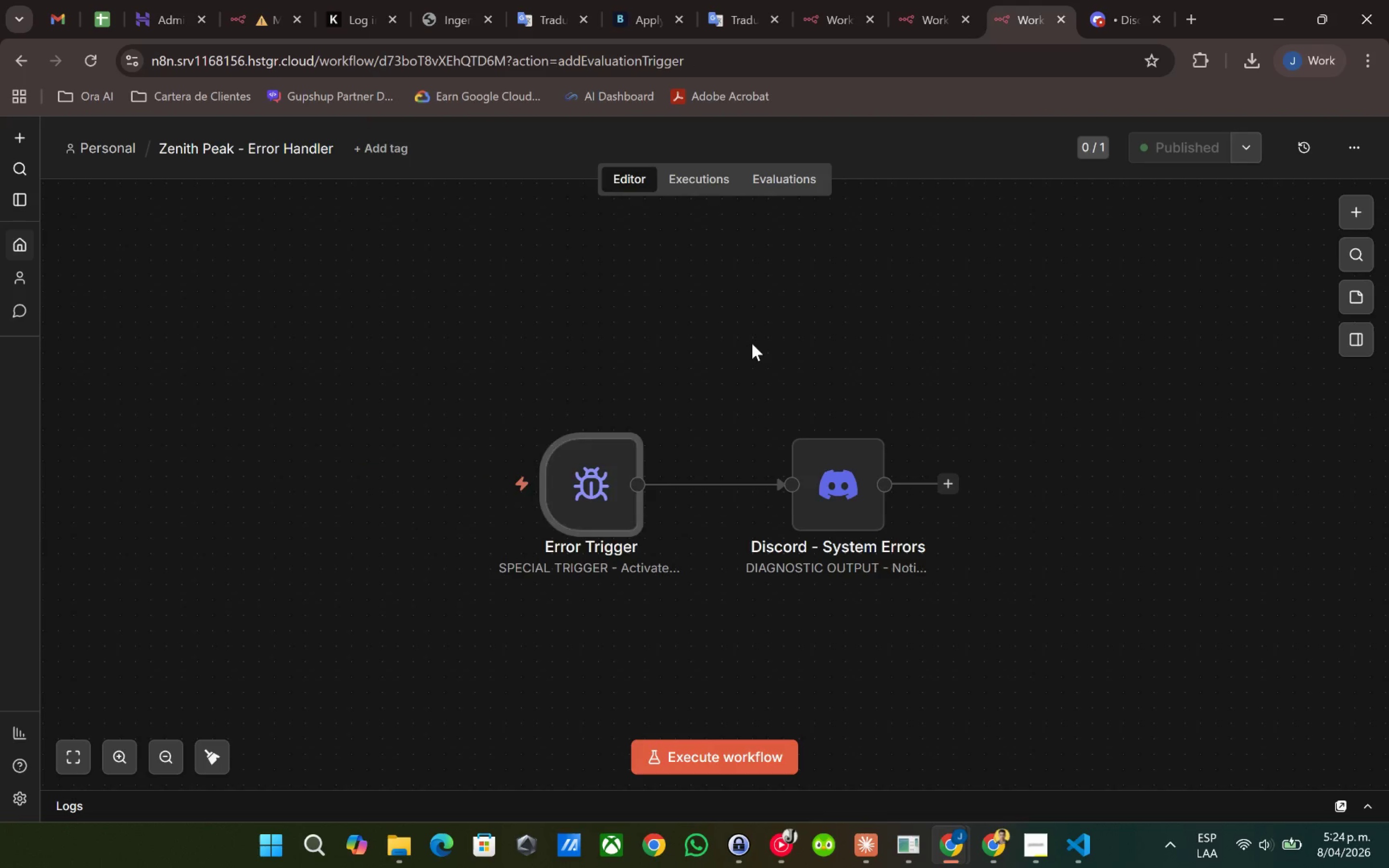 
left_click([752, 343])
 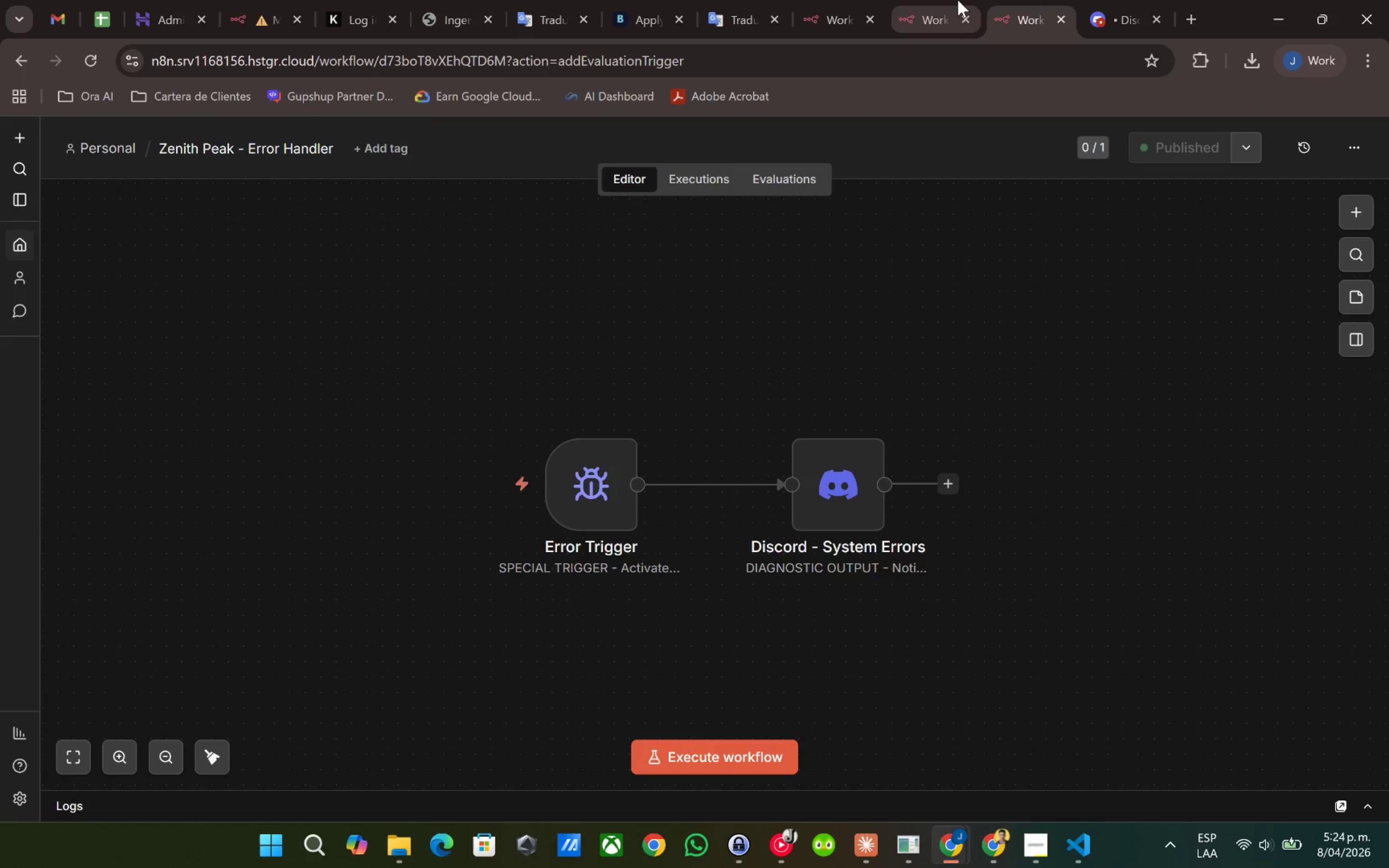 
left_click([931, 0])
 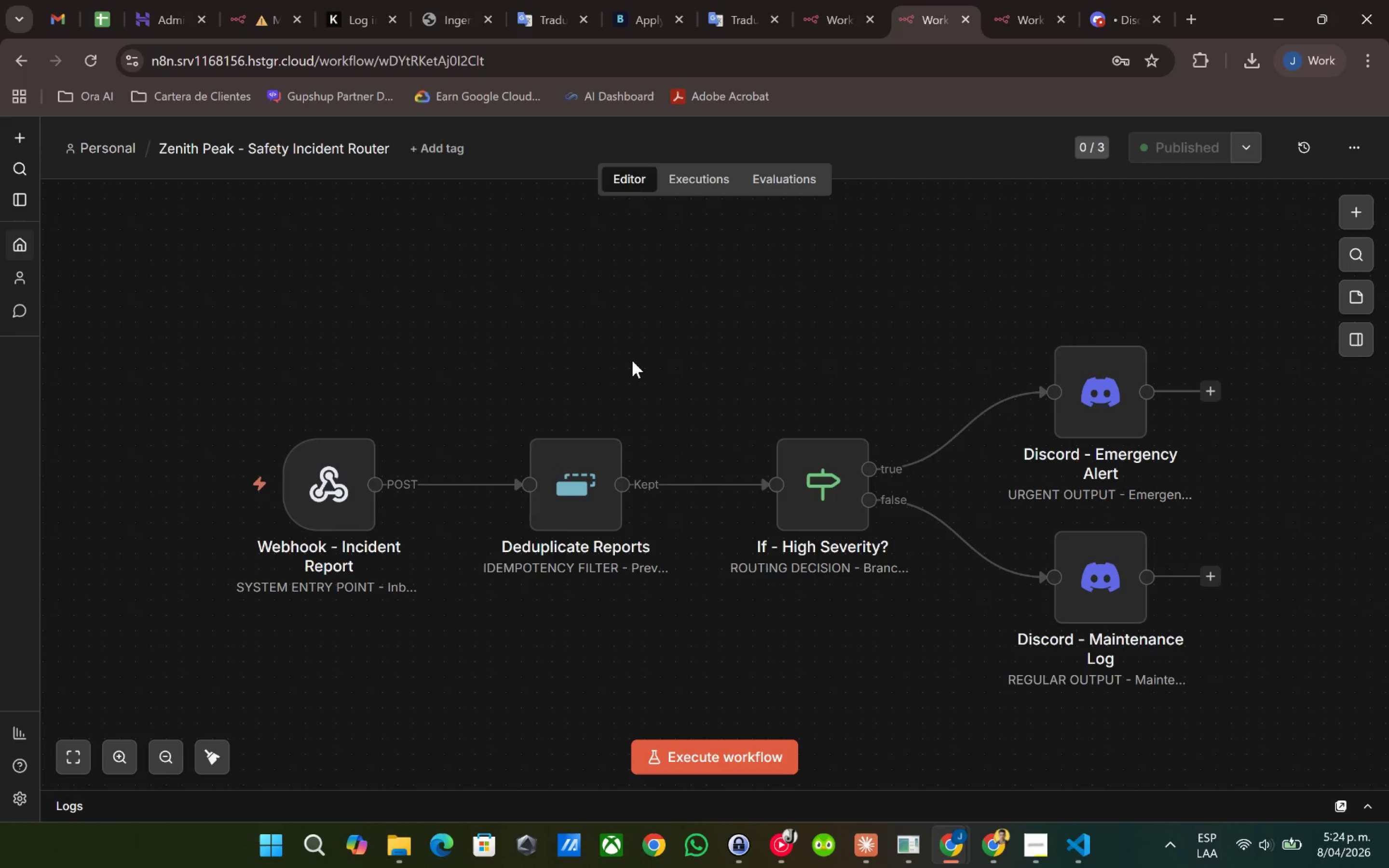 
left_click([632, 361])
 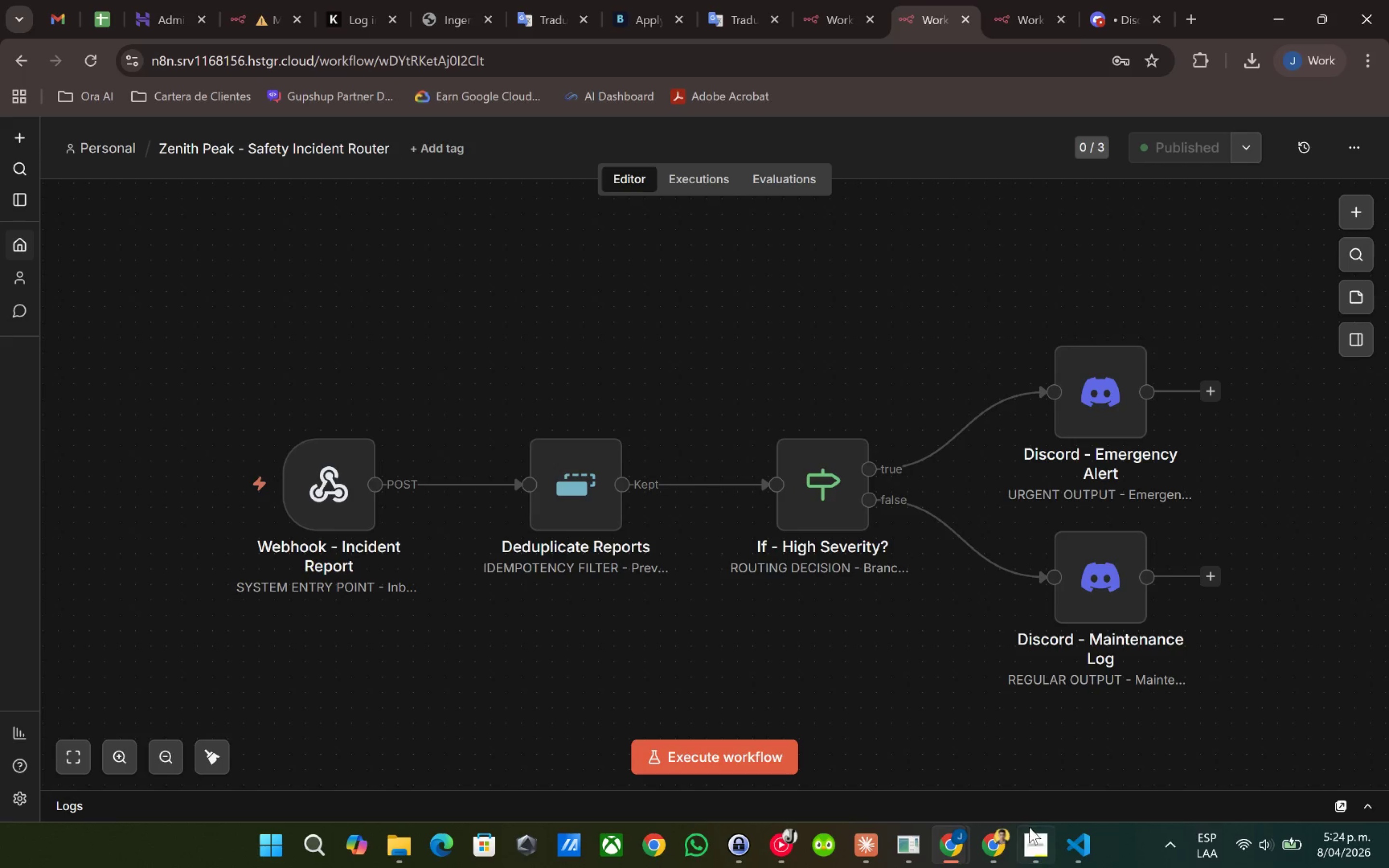 